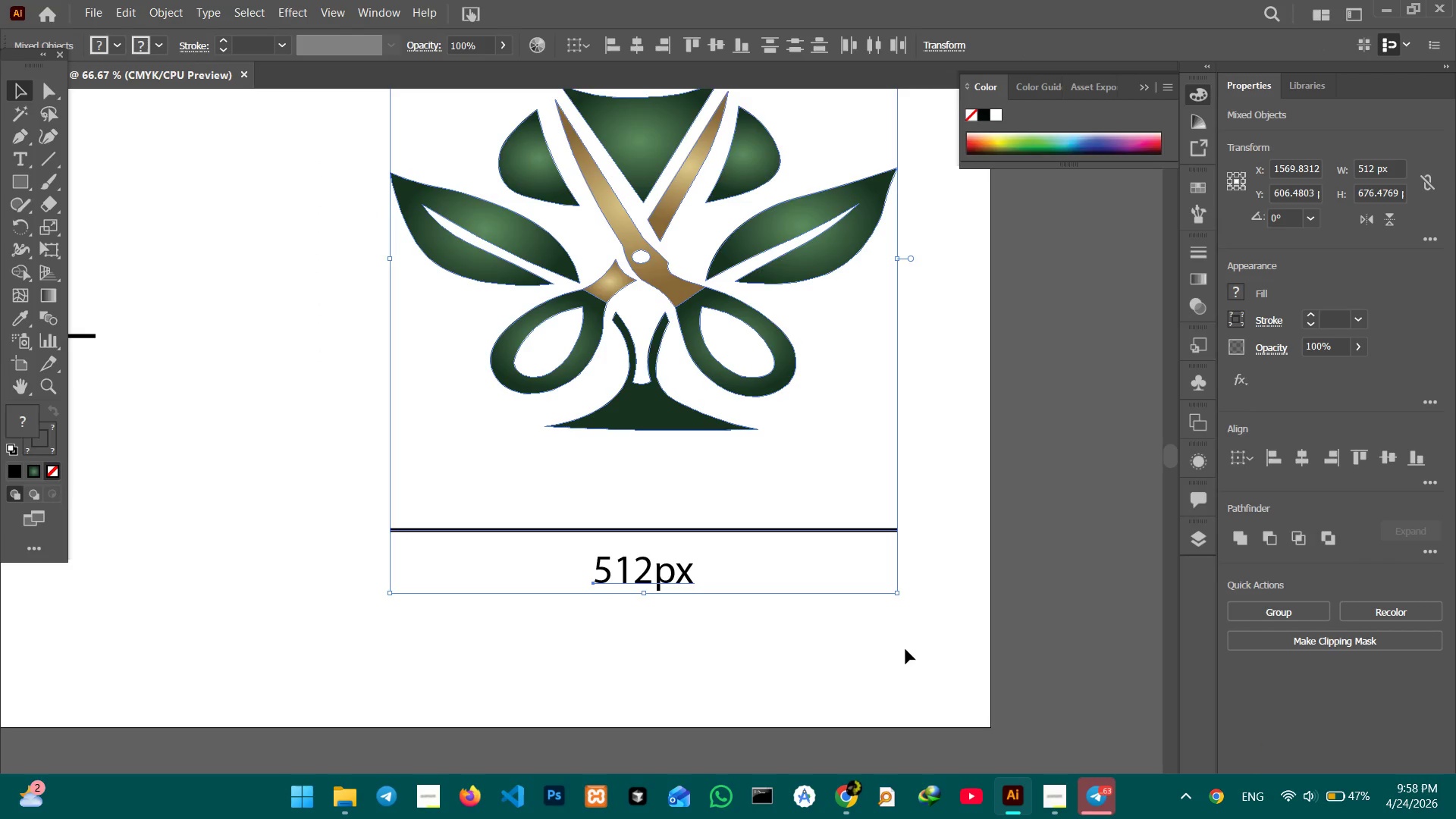 
double_click([905, 649])
 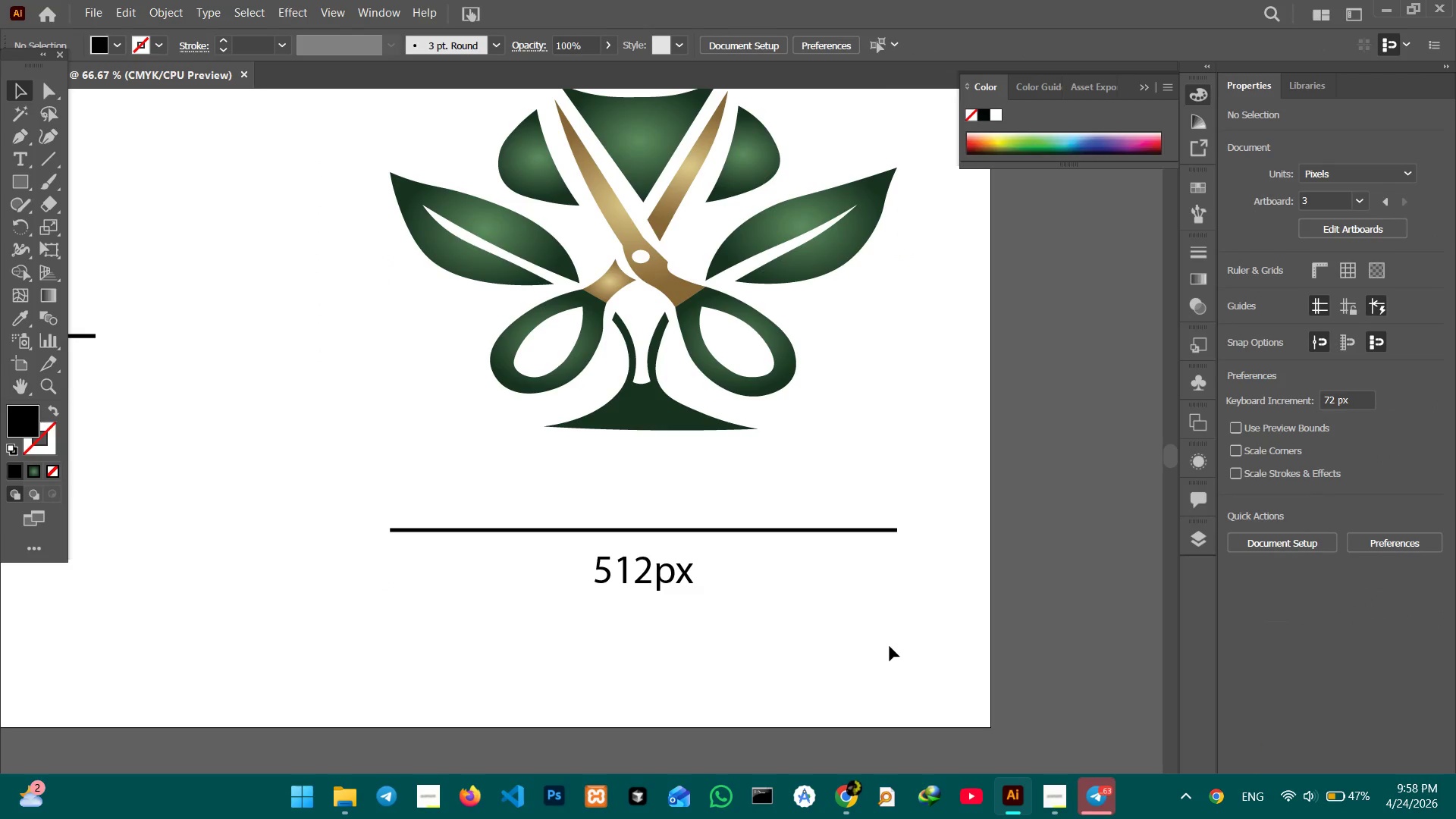 
key(Control+Minus)
 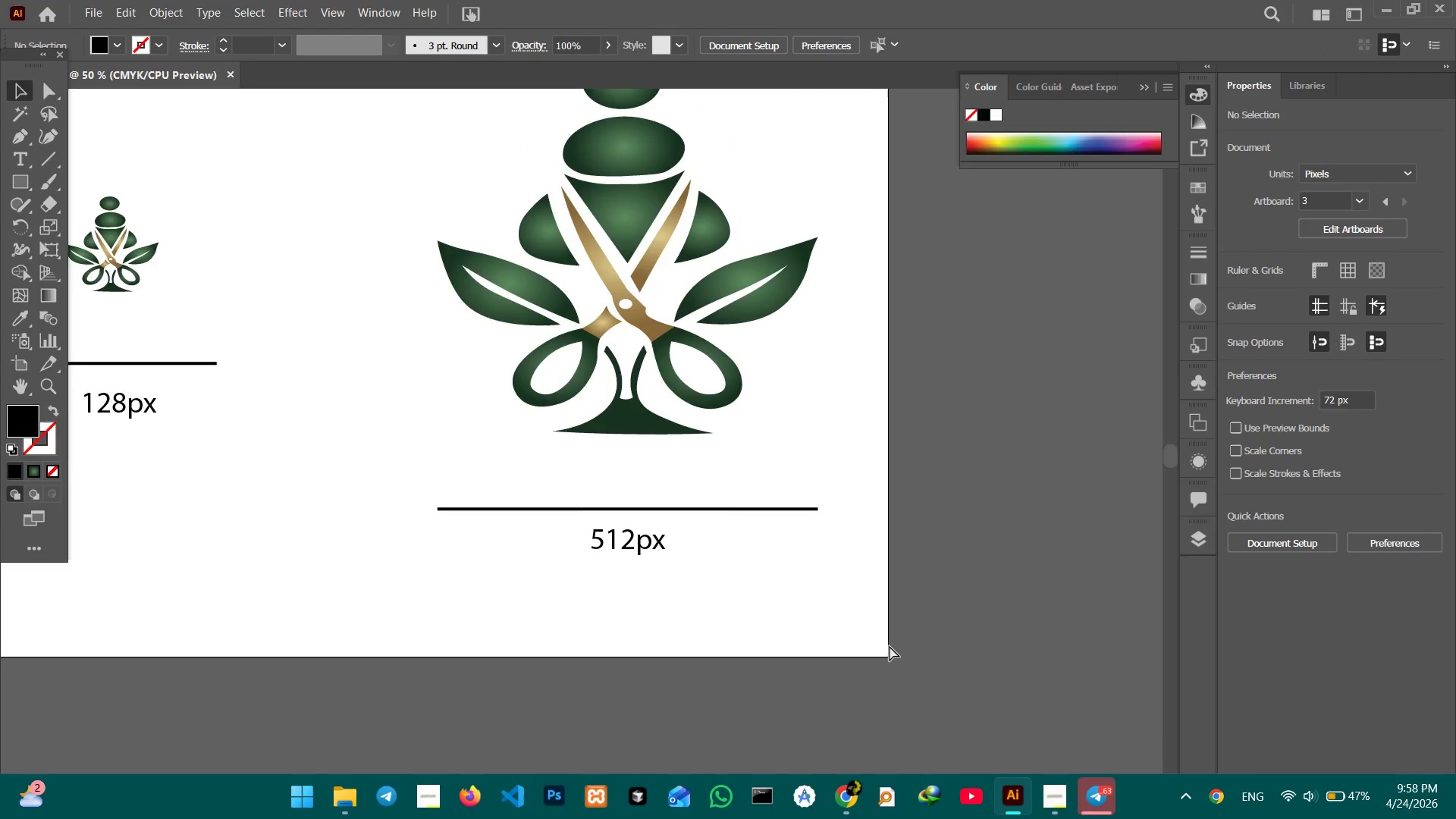 
key(Control+Minus)
 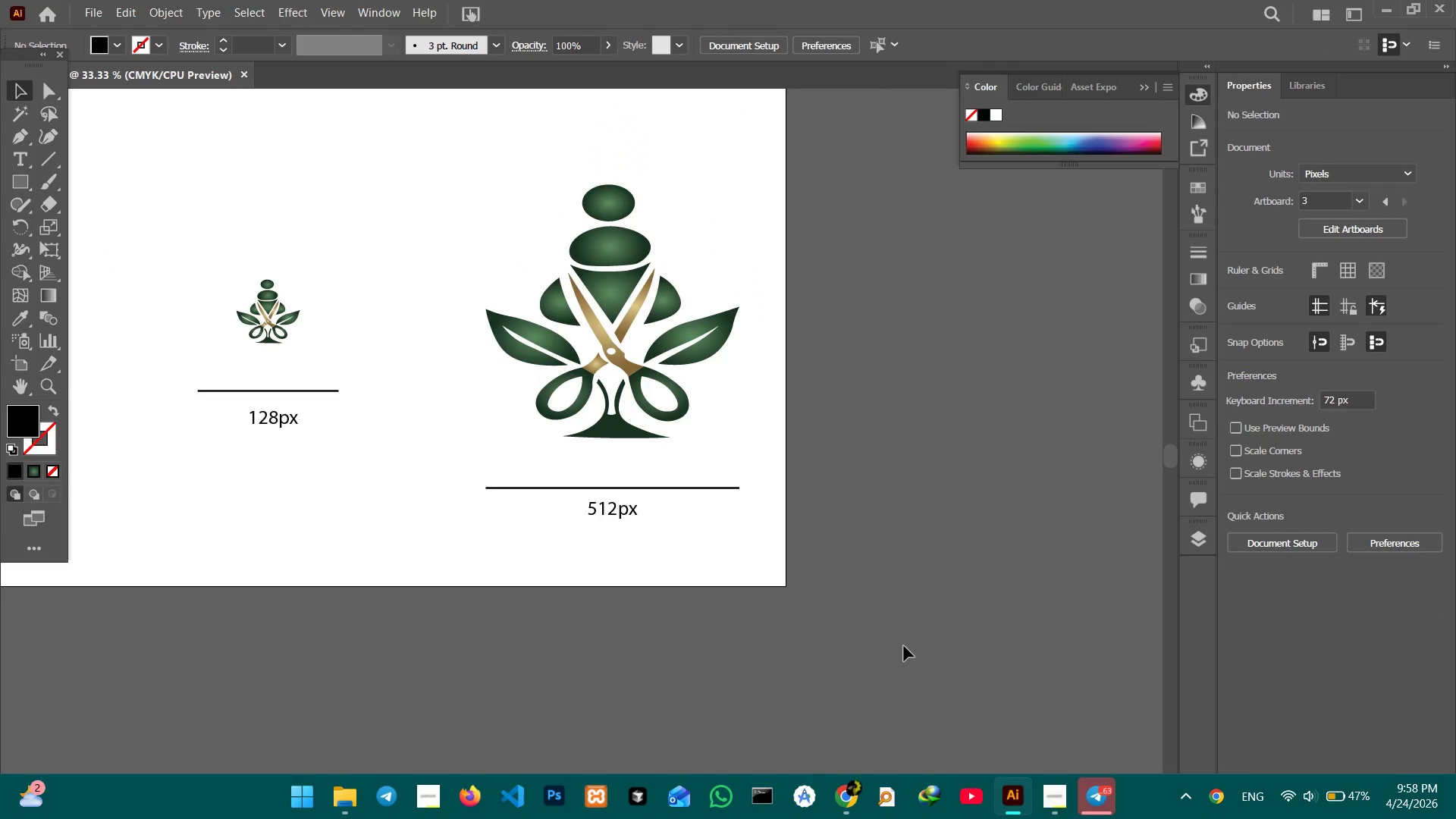 
hold_key(key=Space, duration=1.25)
 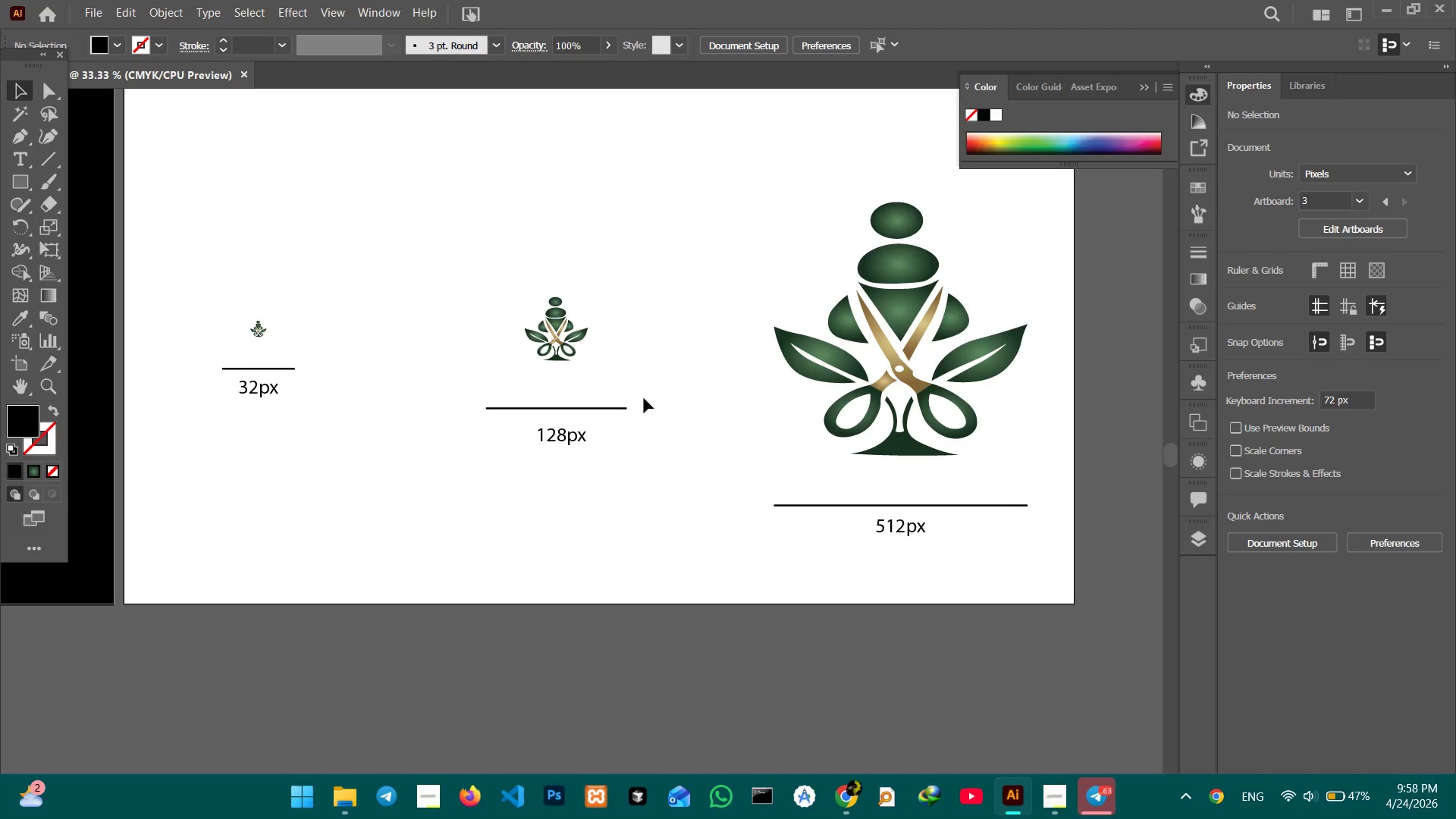 
left_click_drag(start_coordinate=[518, 640], to_coordinate=[806, 658])
 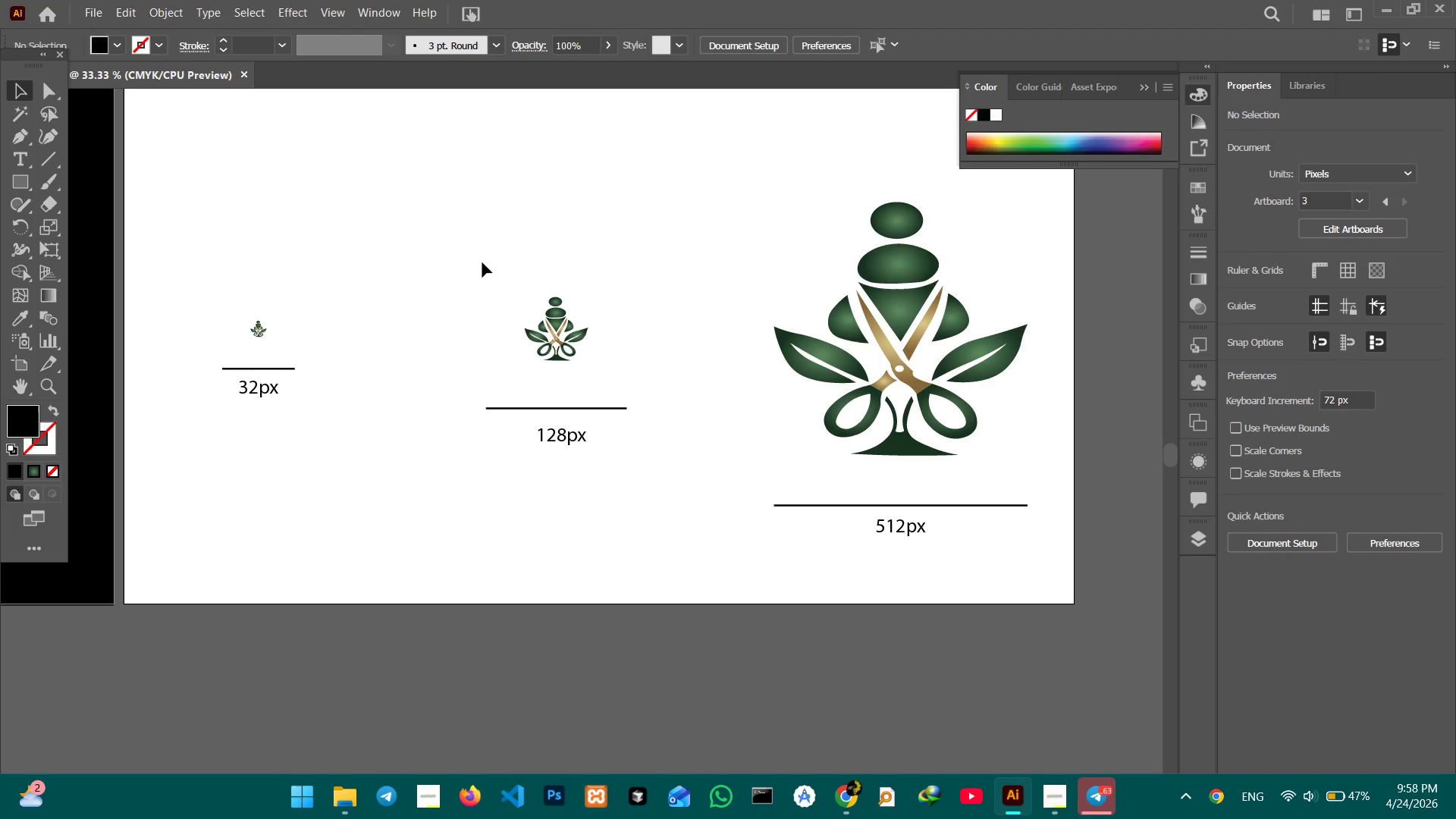 
left_click_drag(start_coordinate=[482, 262], to_coordinate=[616, 505])
 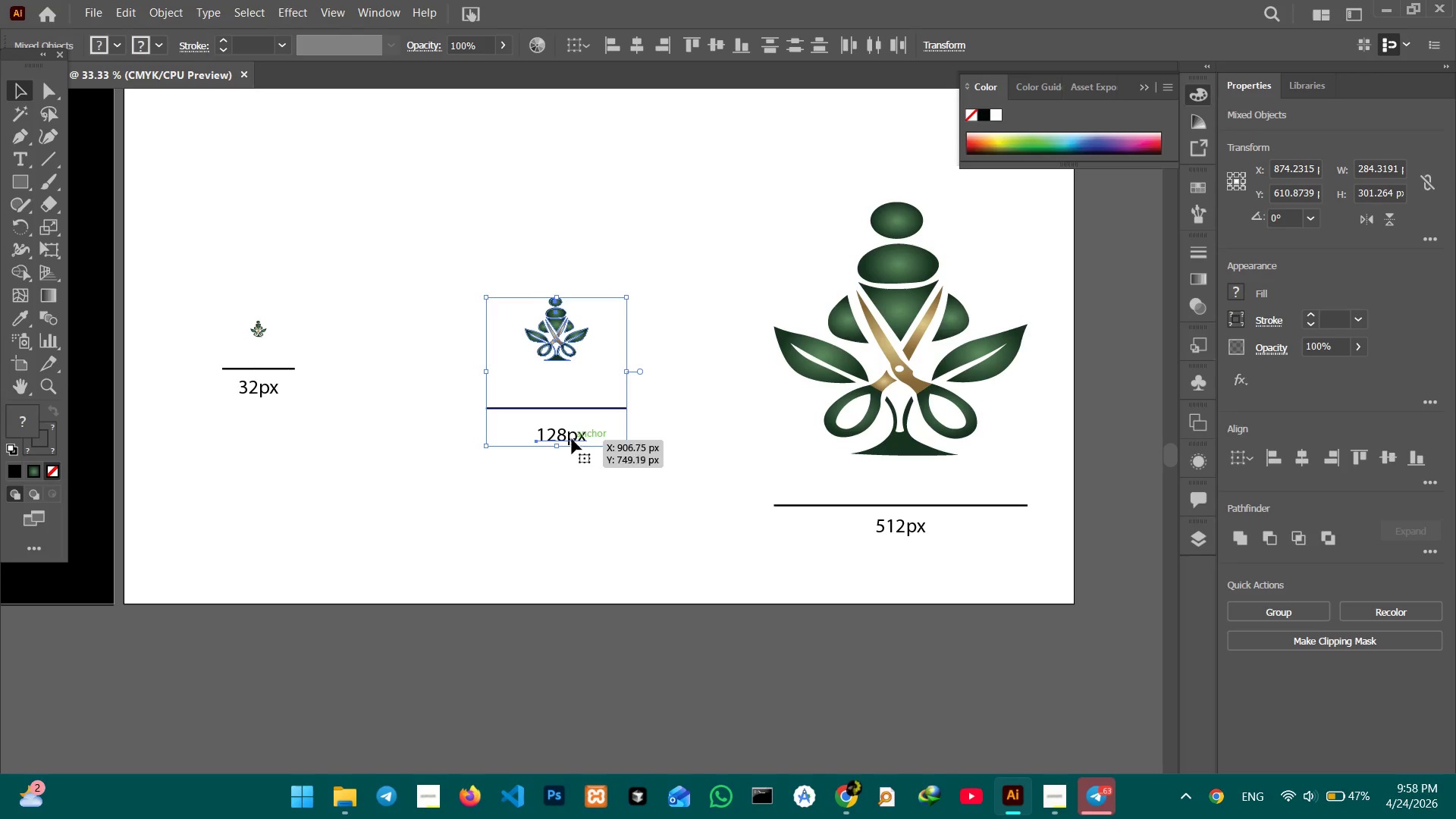 
left_click_drag(start_coordinate=[572, 438], to_coordinate=[501, 431])
 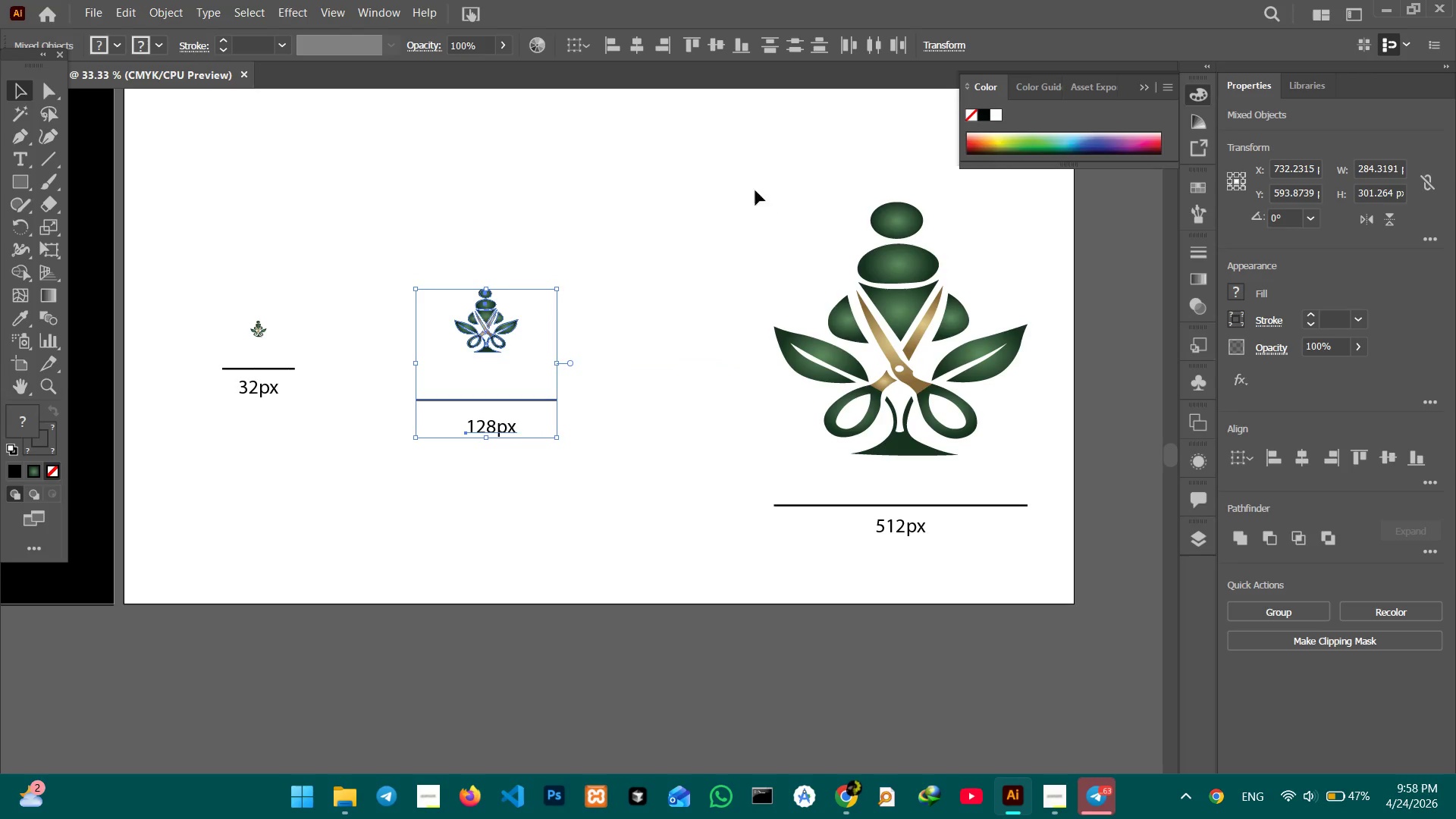 
left_click_drag(start_coordinate=[757, 190], to_coordinate=[987, 582])
 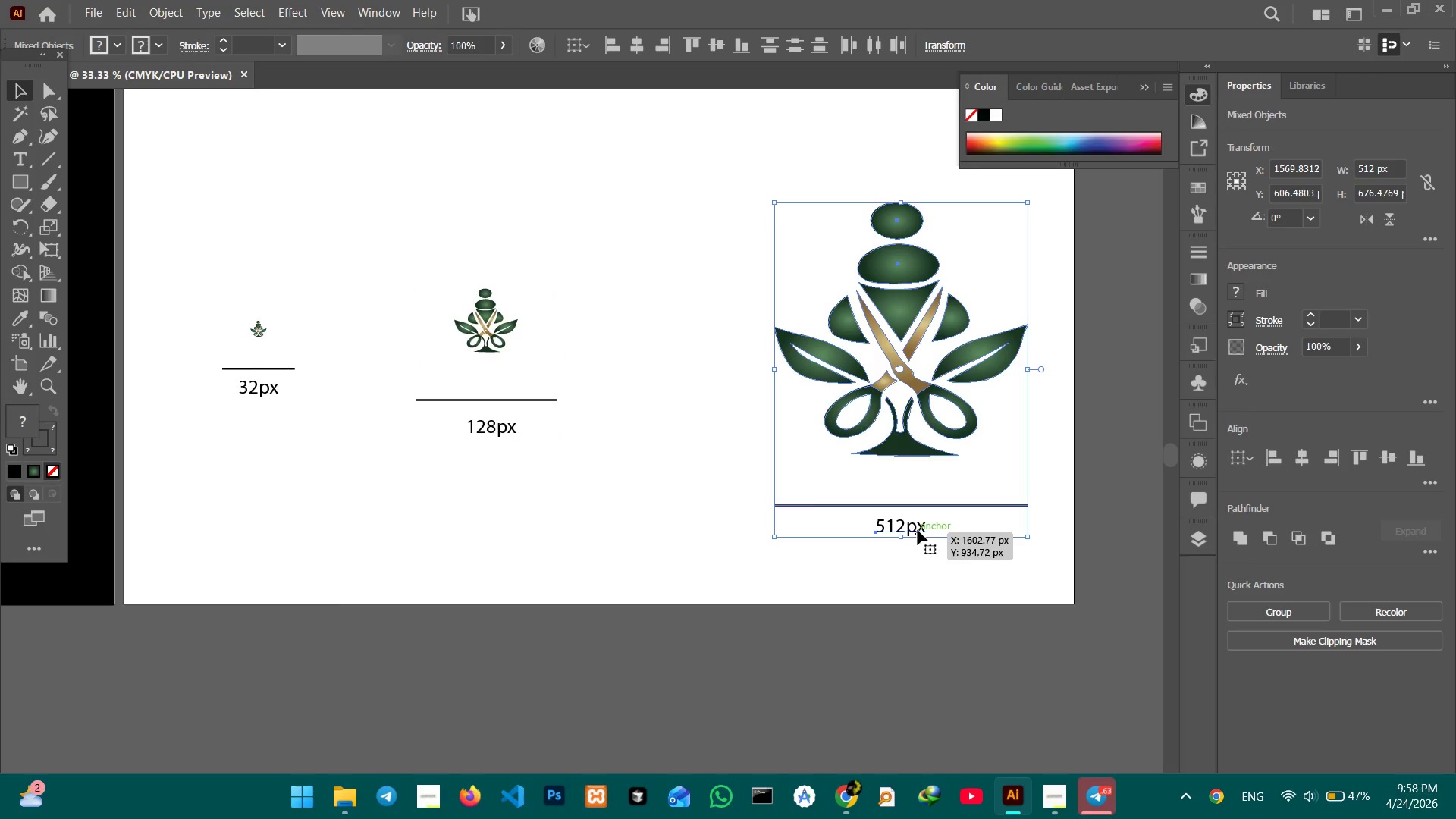 
left_click_drag(start_coordinate=[918, 530], to_coordinate=[830, 518])
 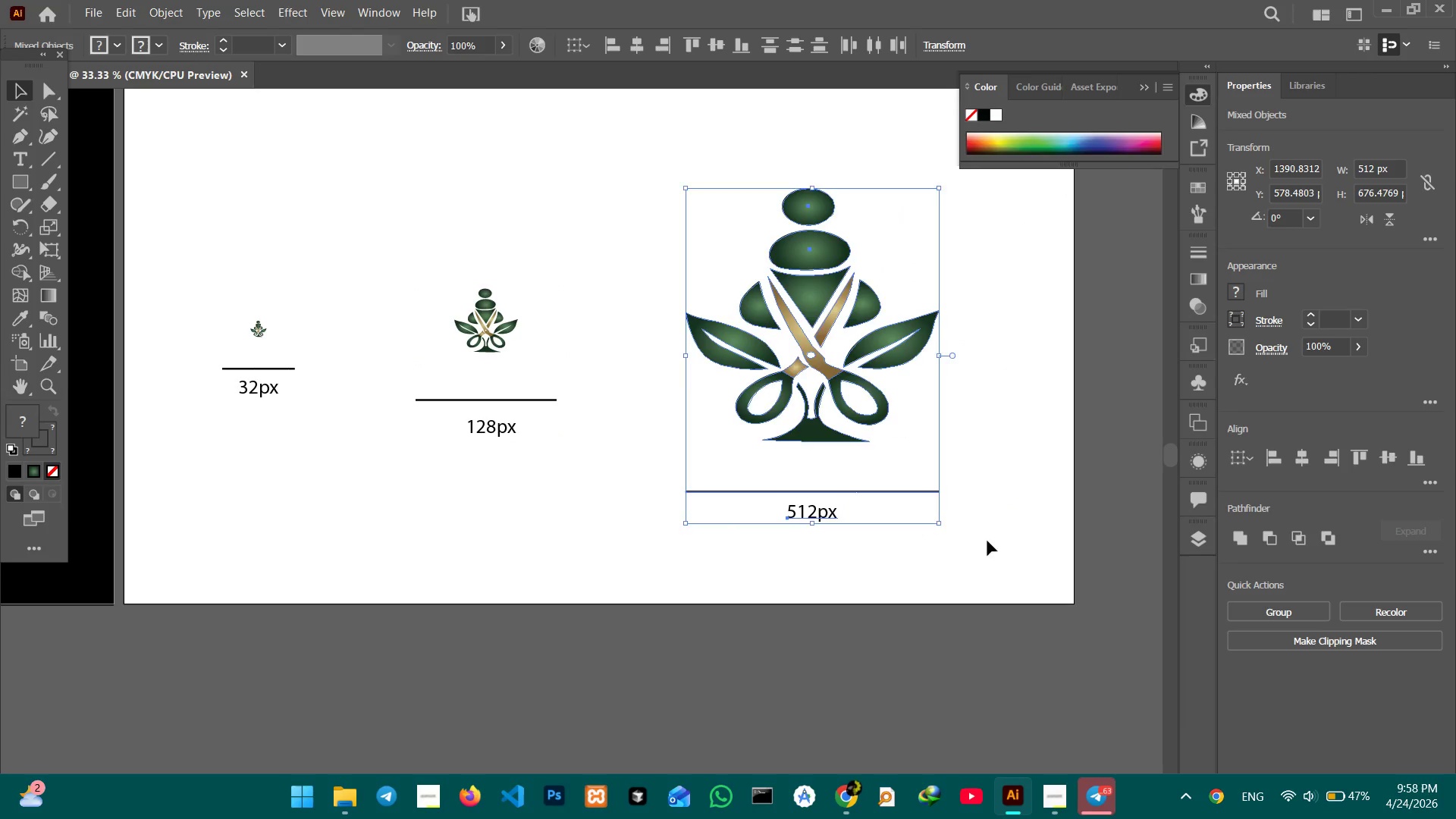 
hold_key(key=Space, duration=0.83)
 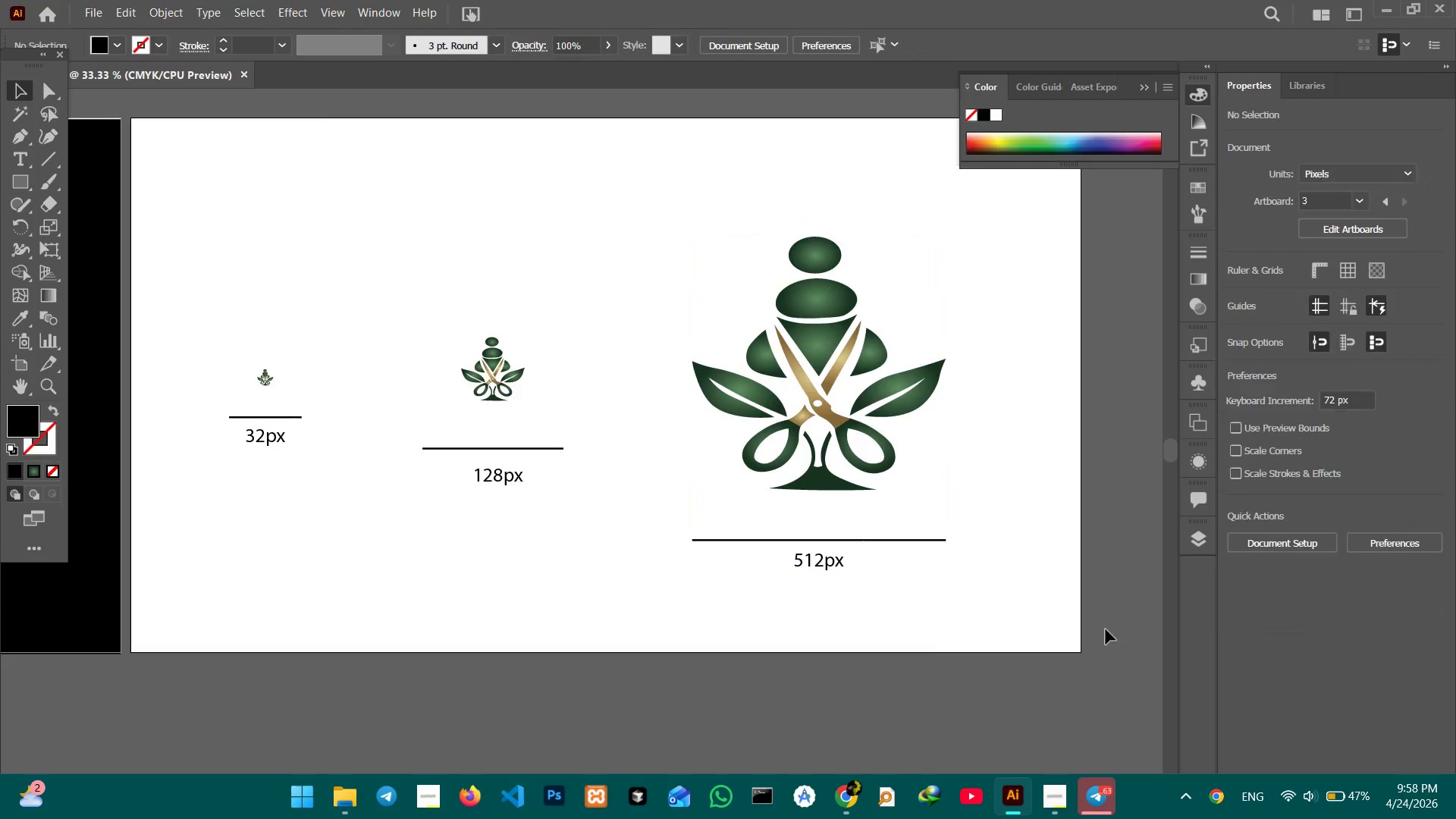 
left_click_drag(start_coordinate=[988, 539], to_coordinate=[995, 587])
 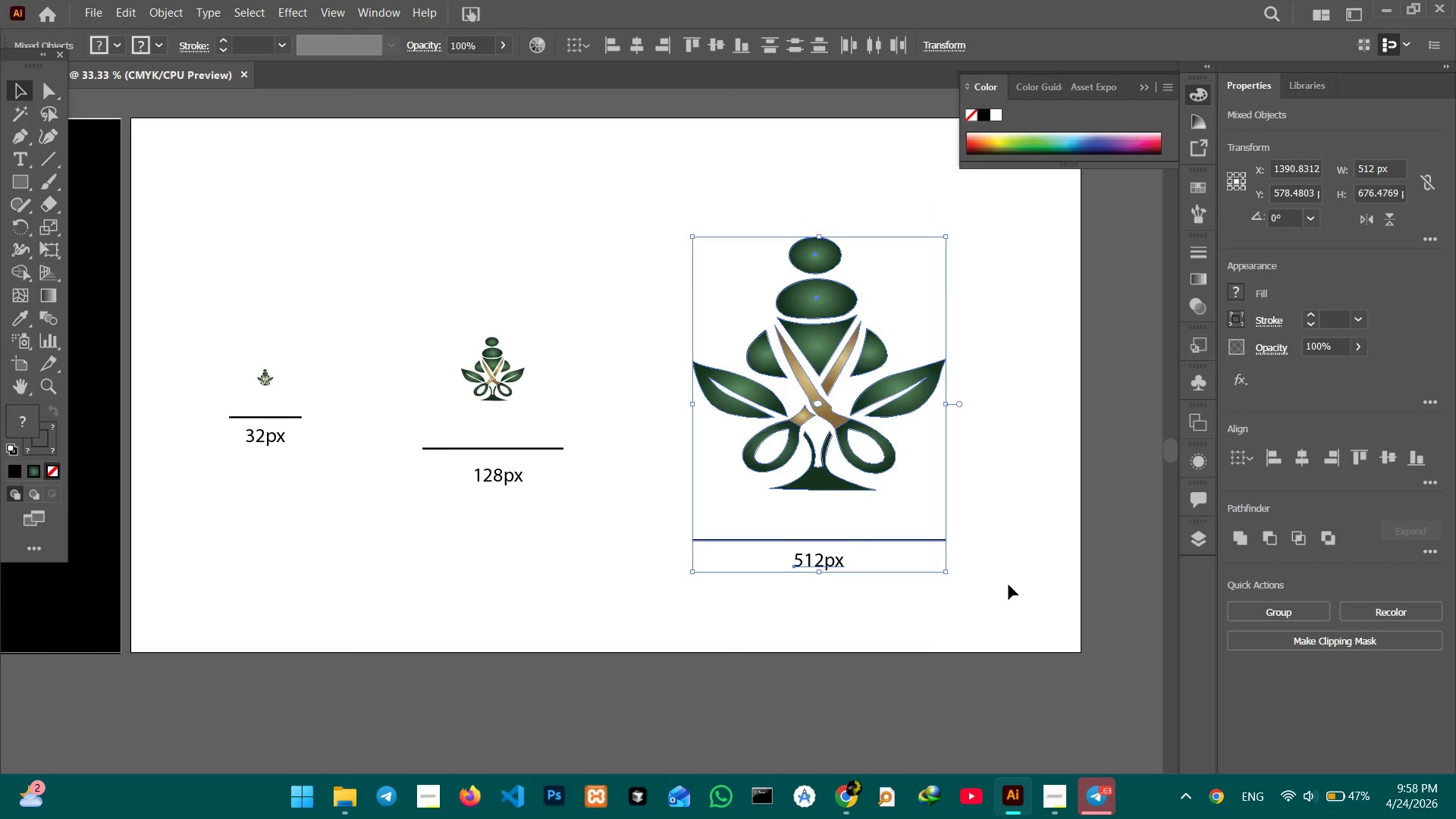 
left_click([1009, 585])
 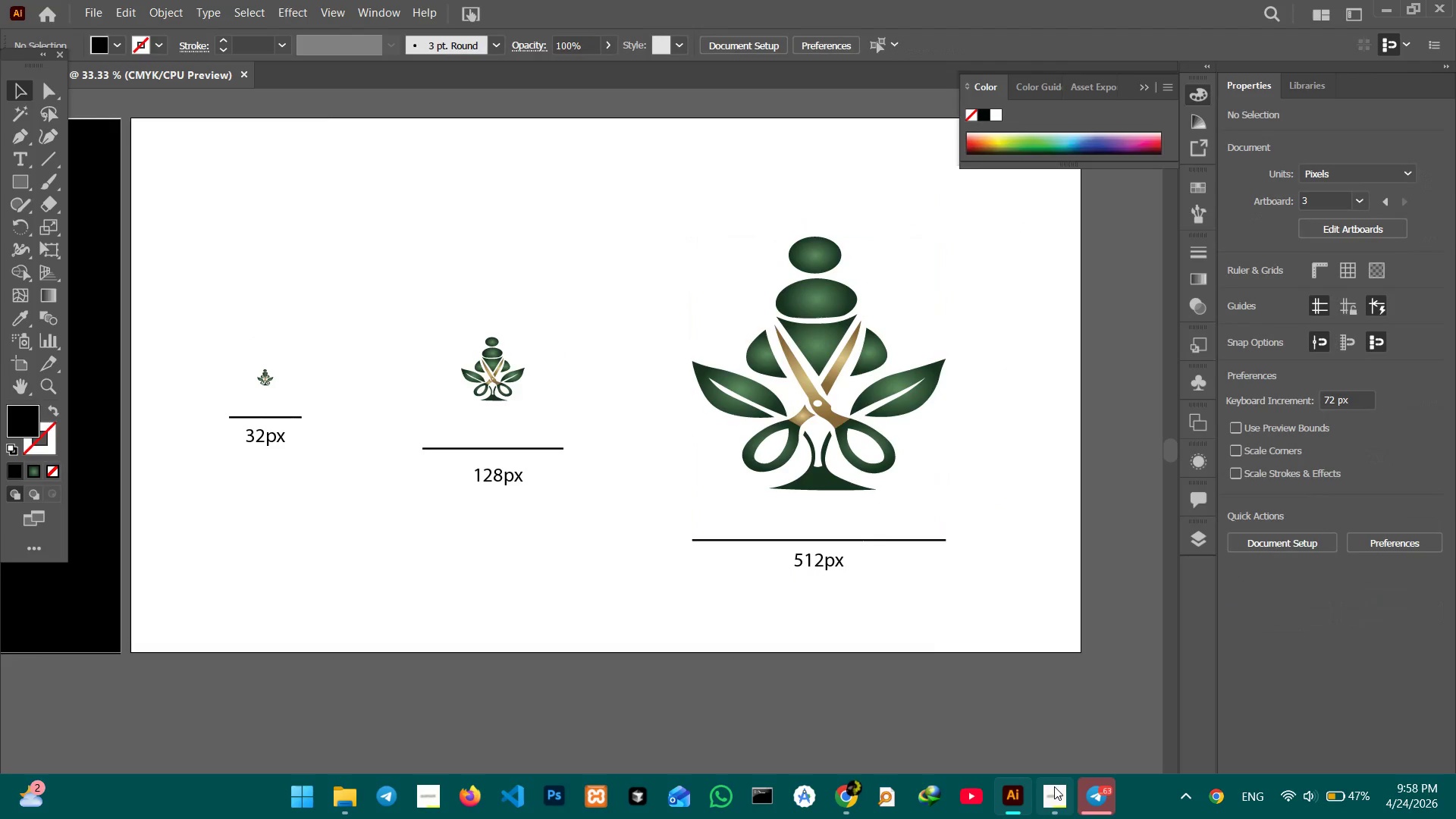 
left_click([1048, 798])